 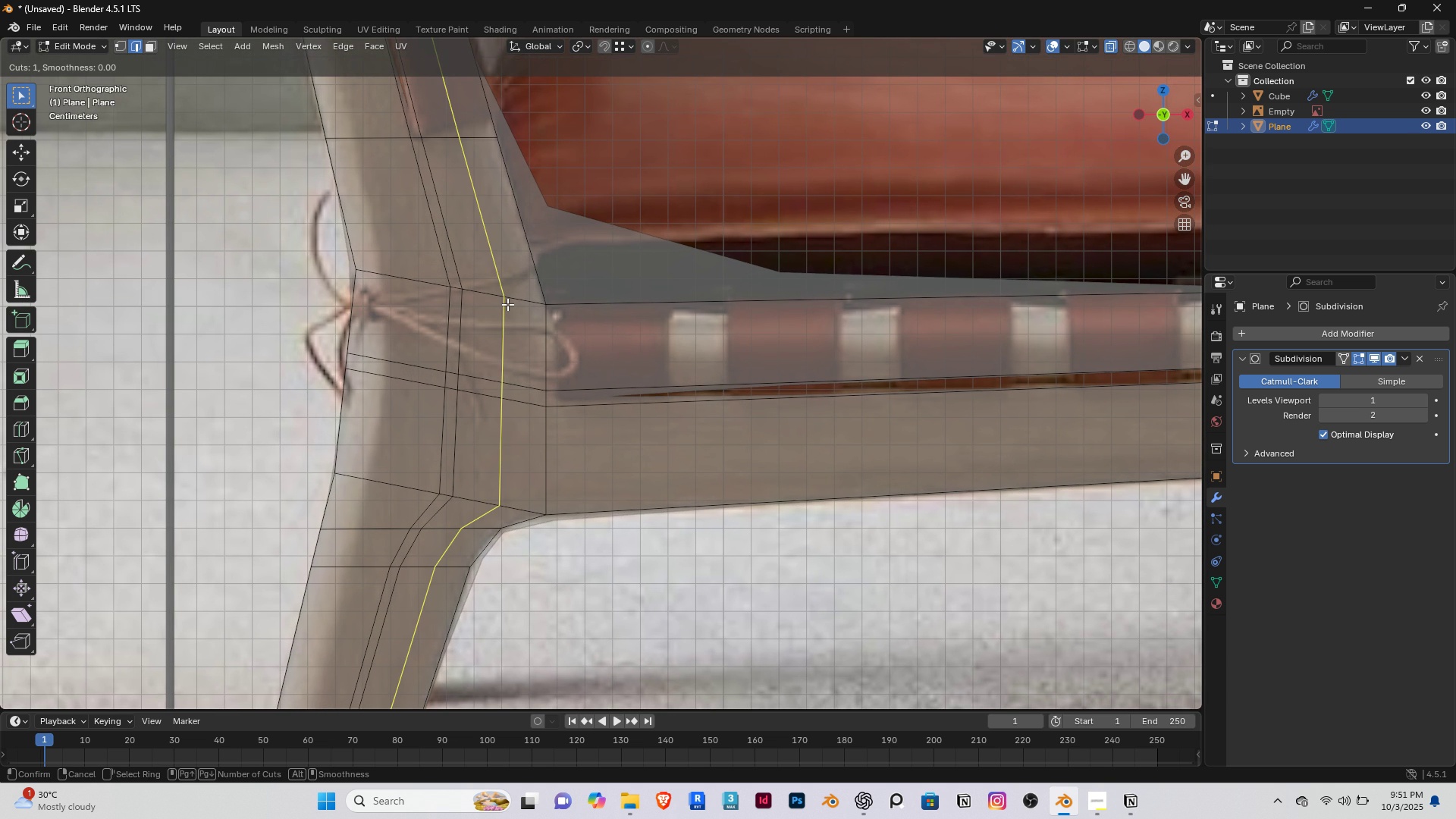 
left_click([508, 305])
 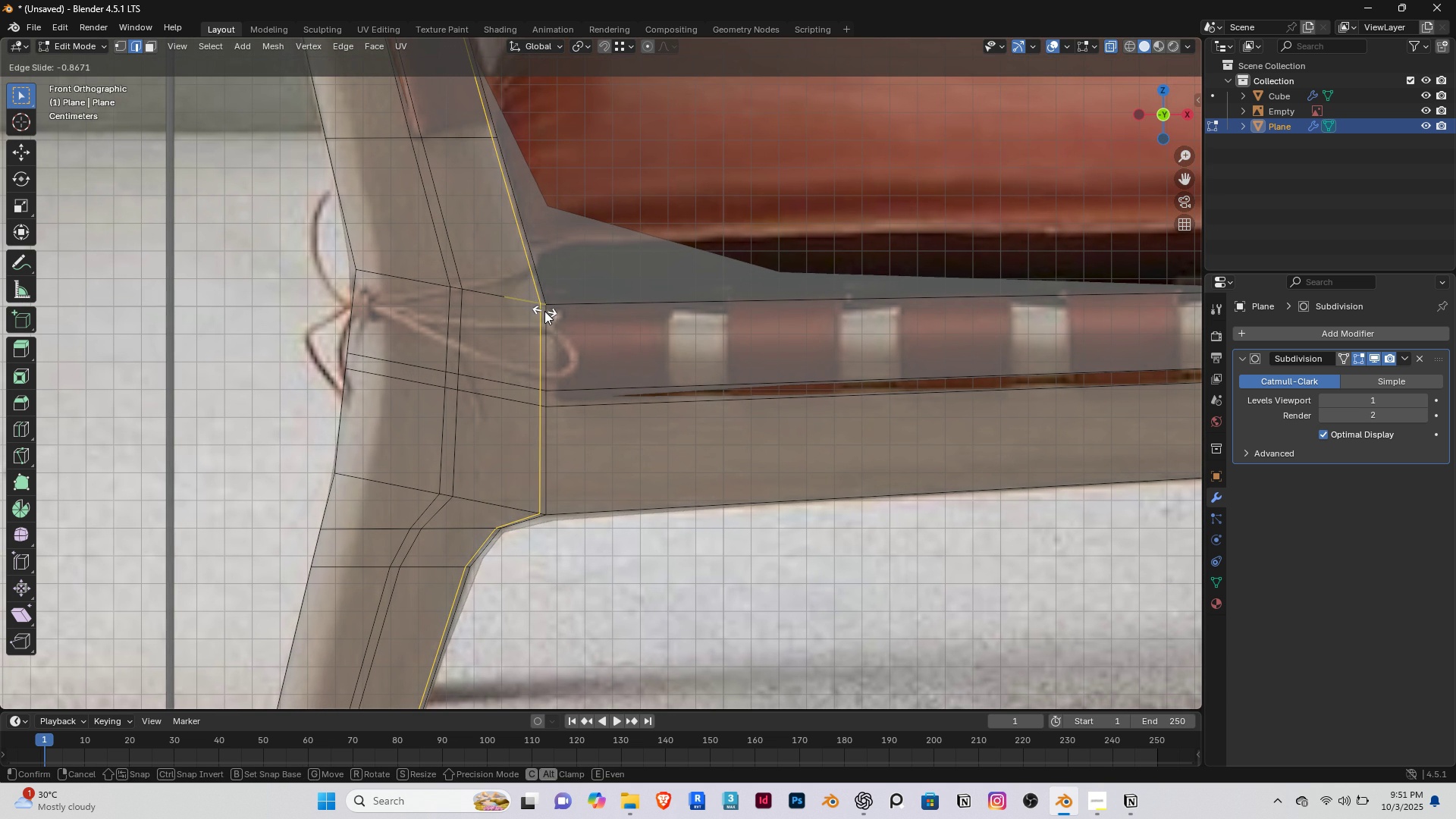 
left_click([545, 312])
 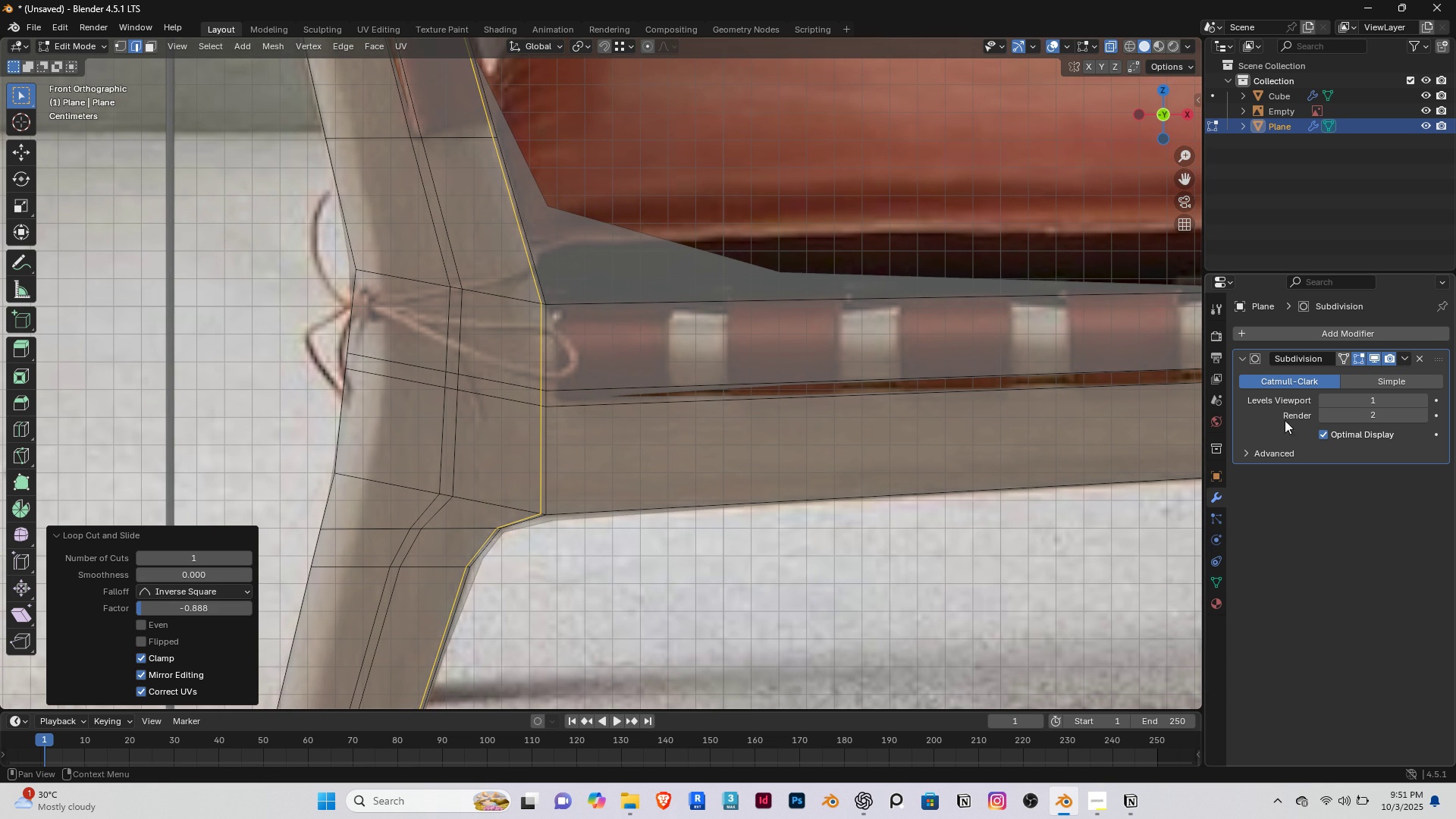 
scroll: coordinate [580, 491], scroll_direction: down, amount: 6.0
 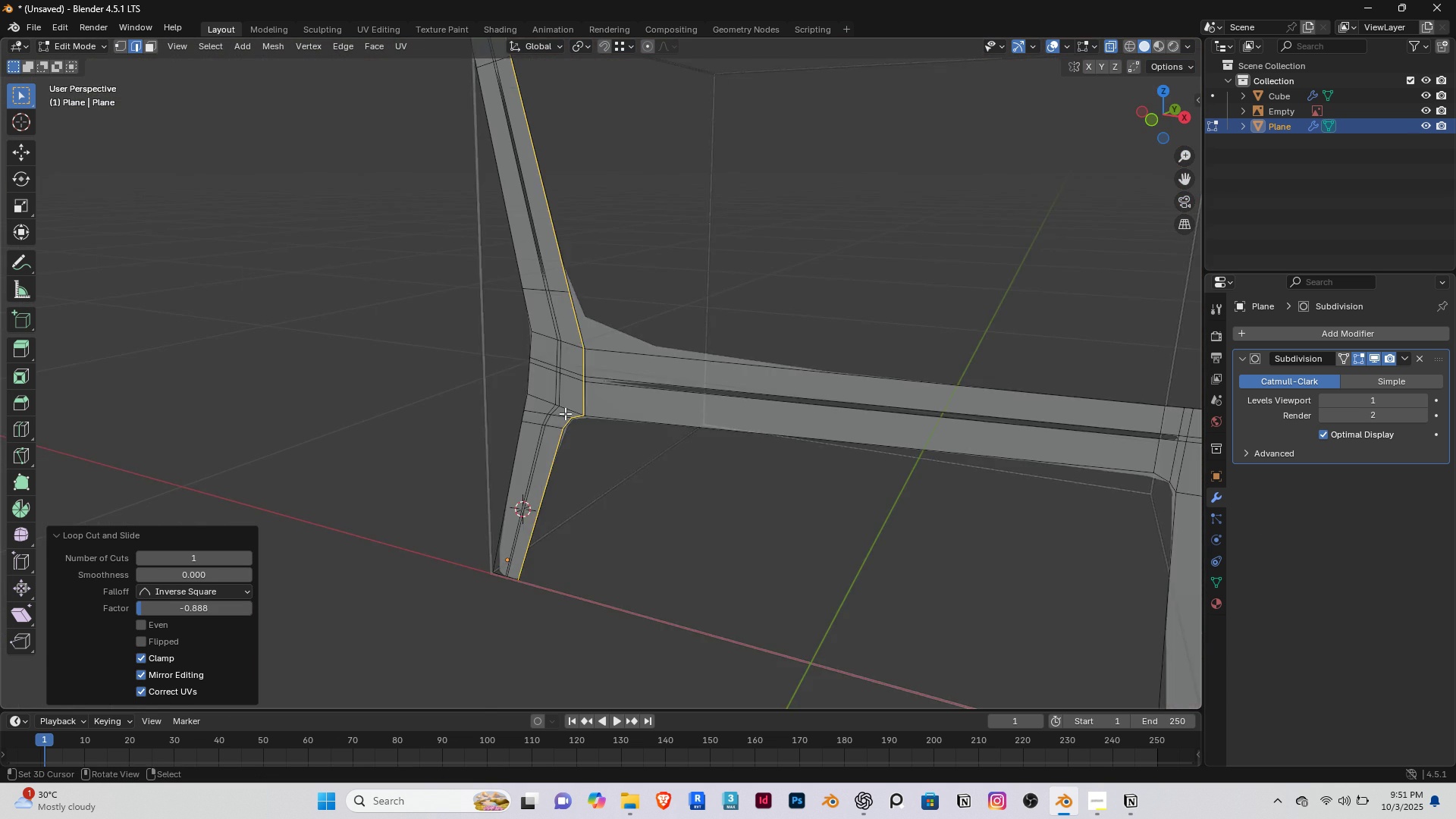 
scroll: coordinate [565, 413], scroll_direction: up, amount: 3.0
 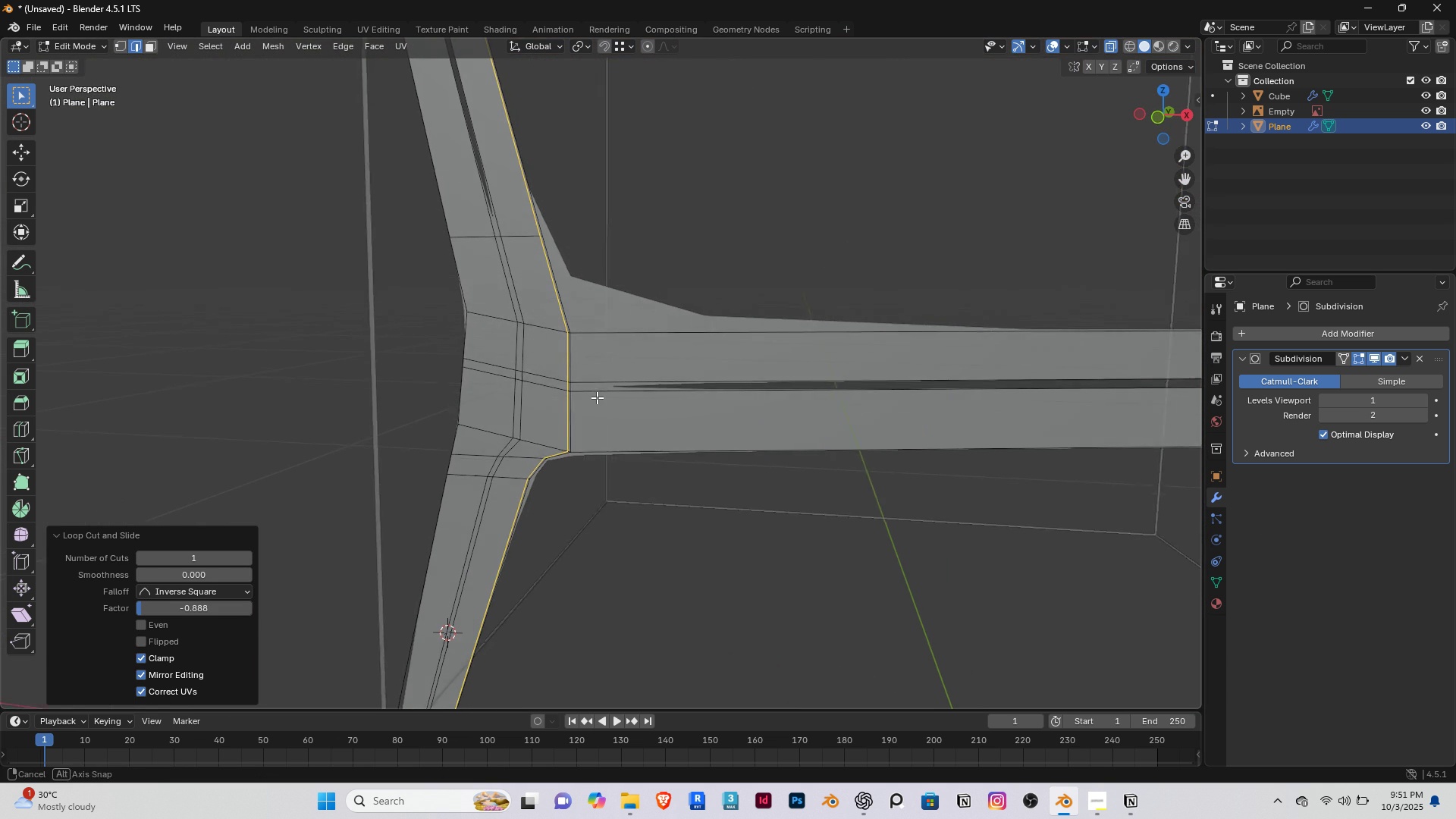 
double_click([600, 397])
 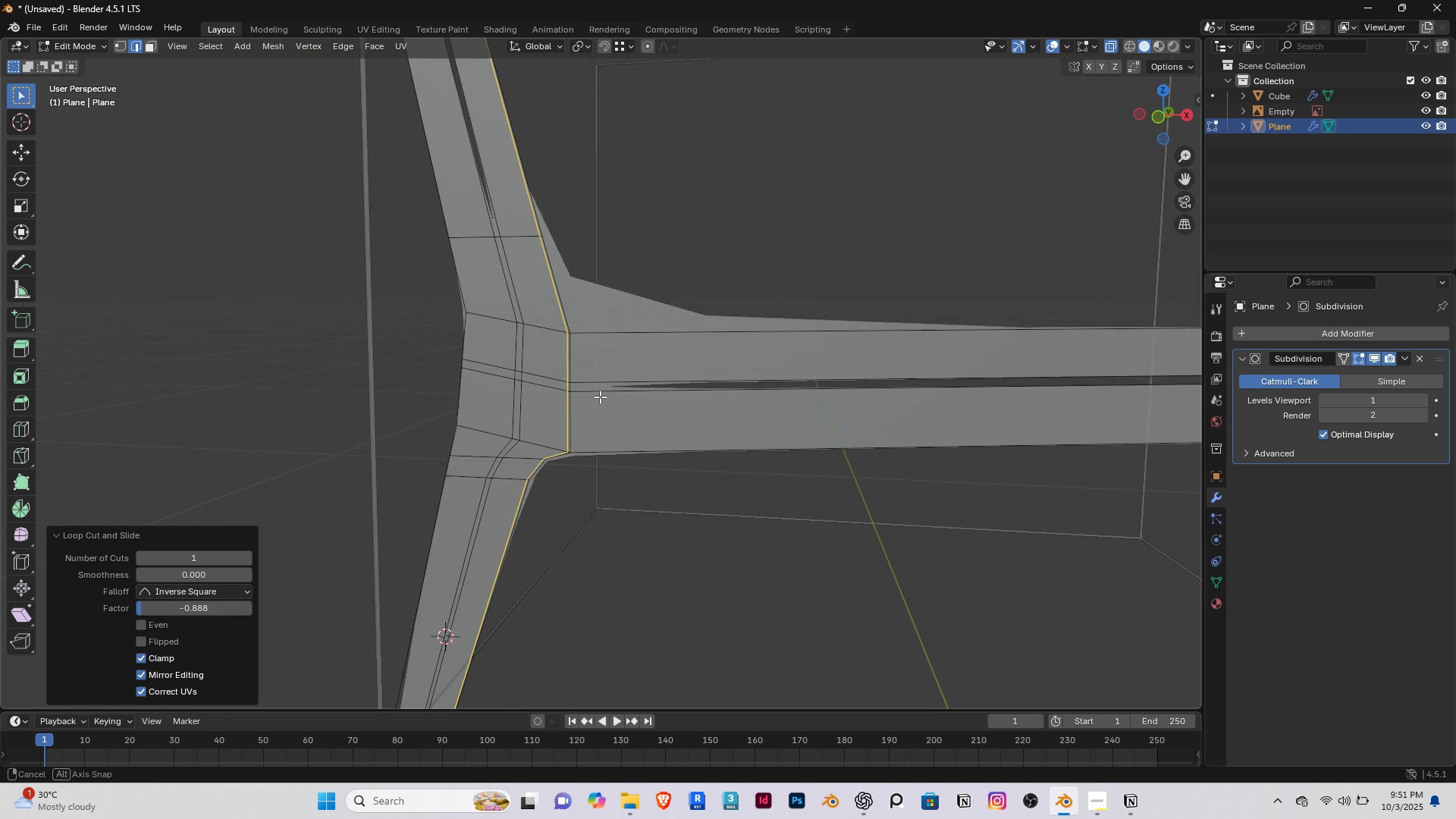 
triple_click([600, 397])
 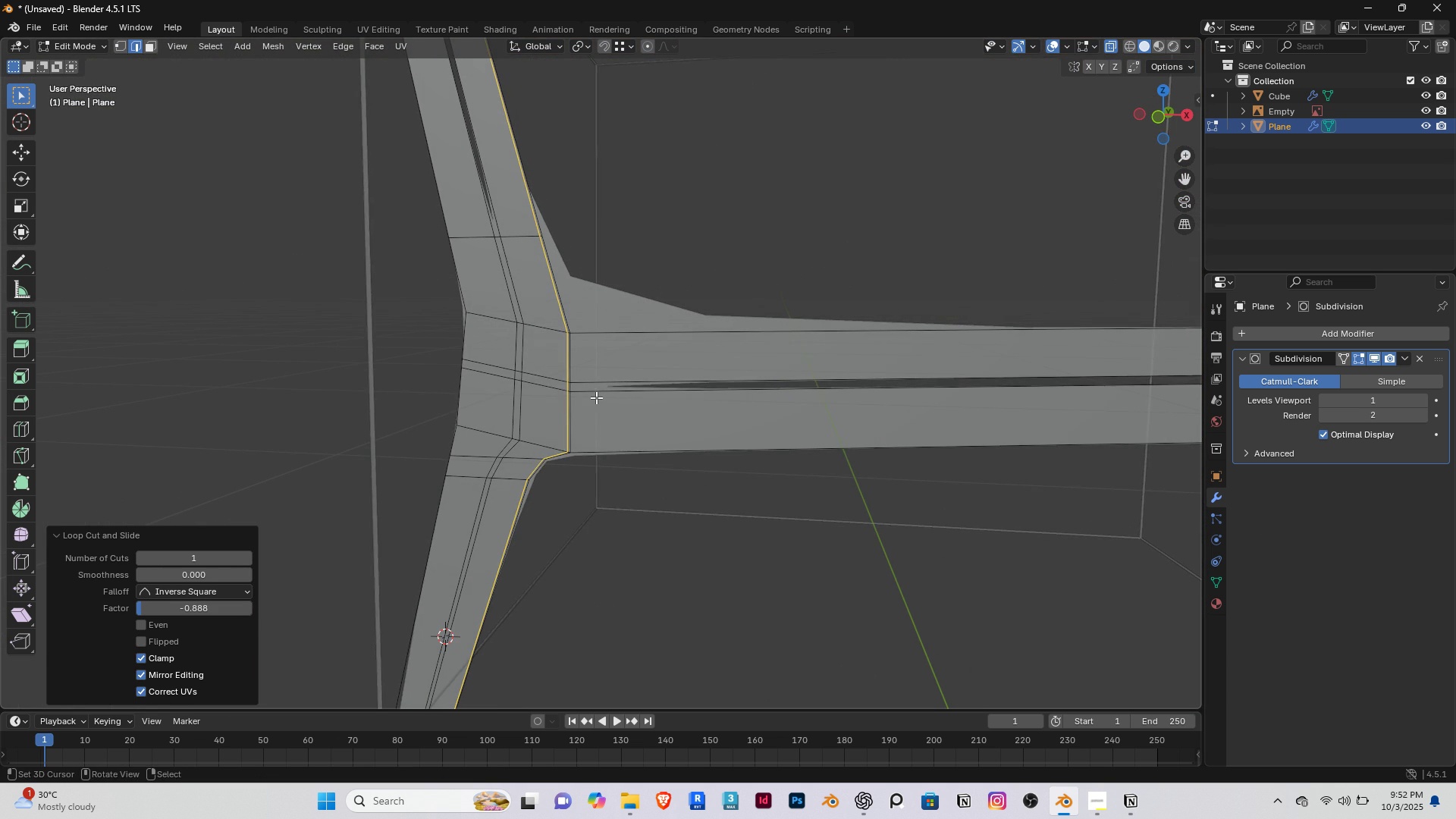 
key(Tab)